 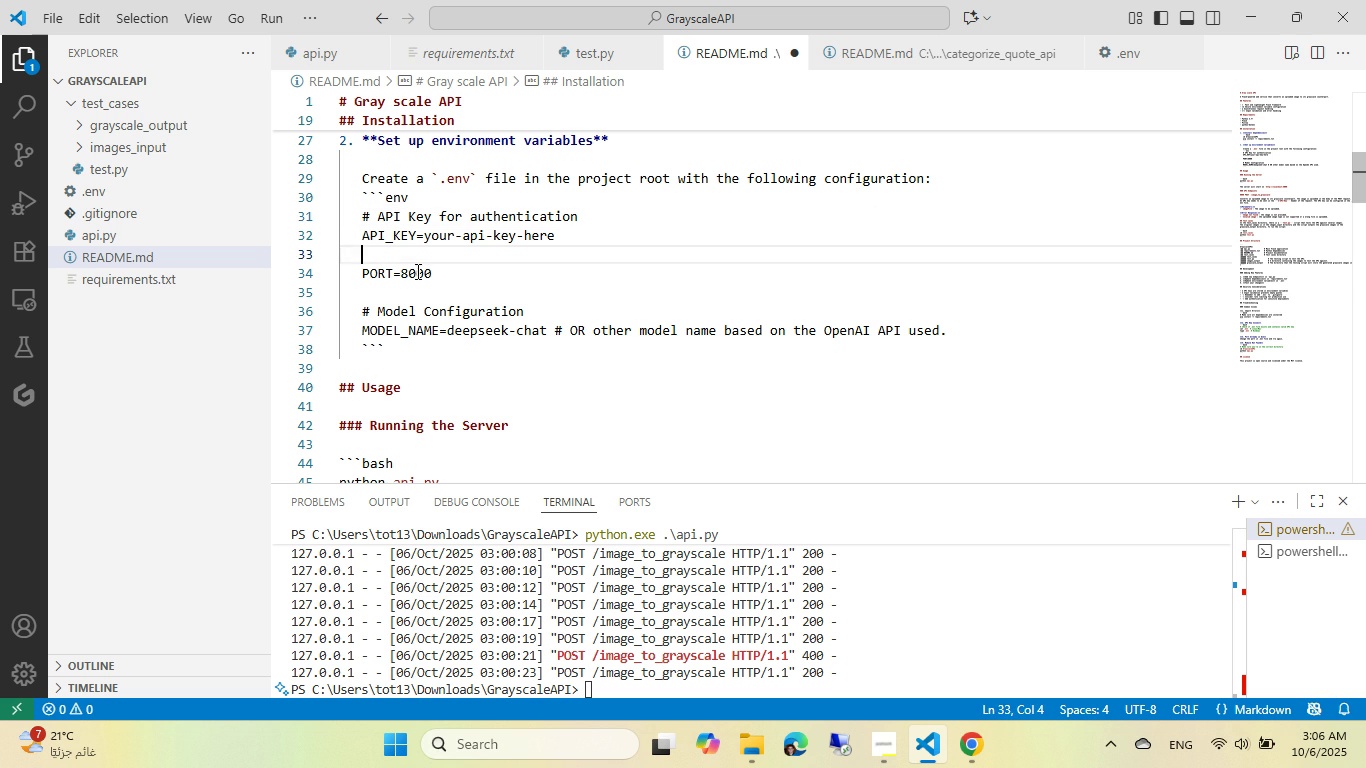 
double_click([416, 271])
 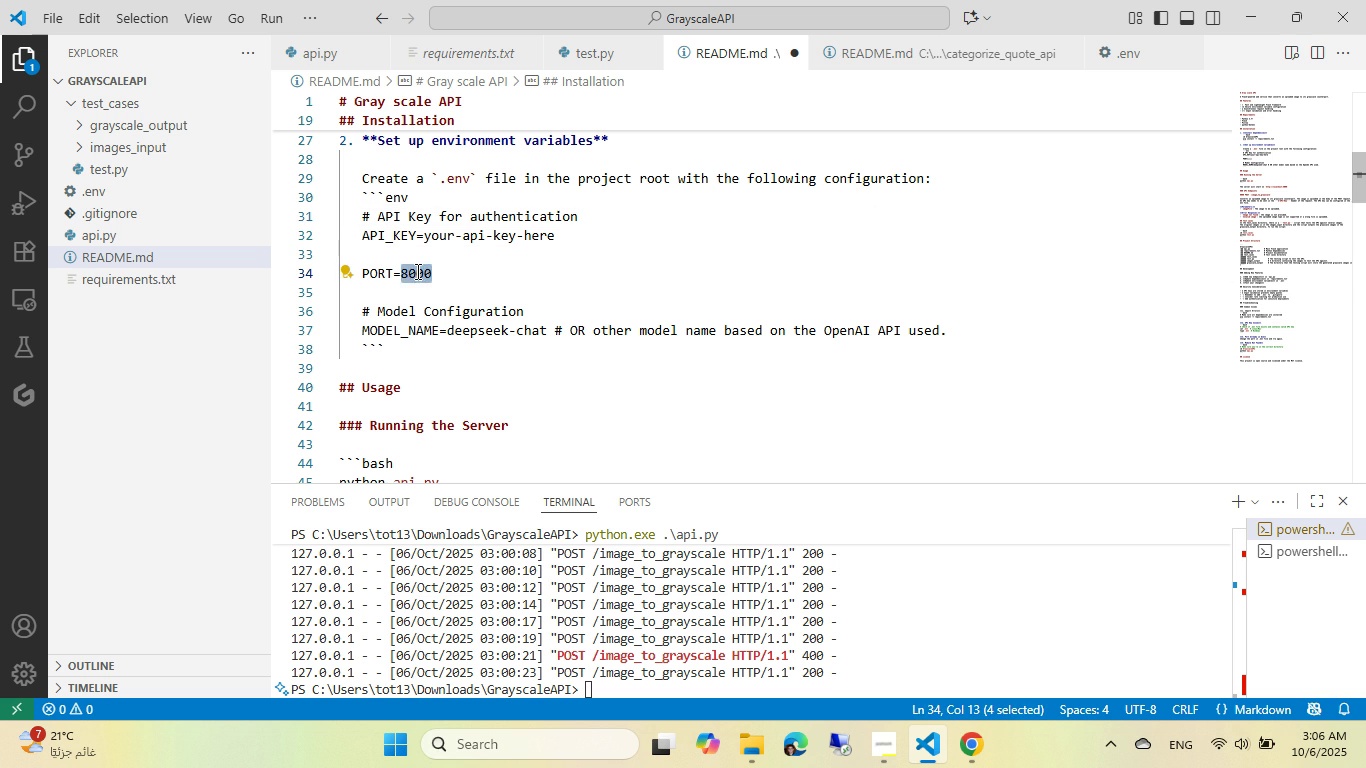 
key(Numpad5)
 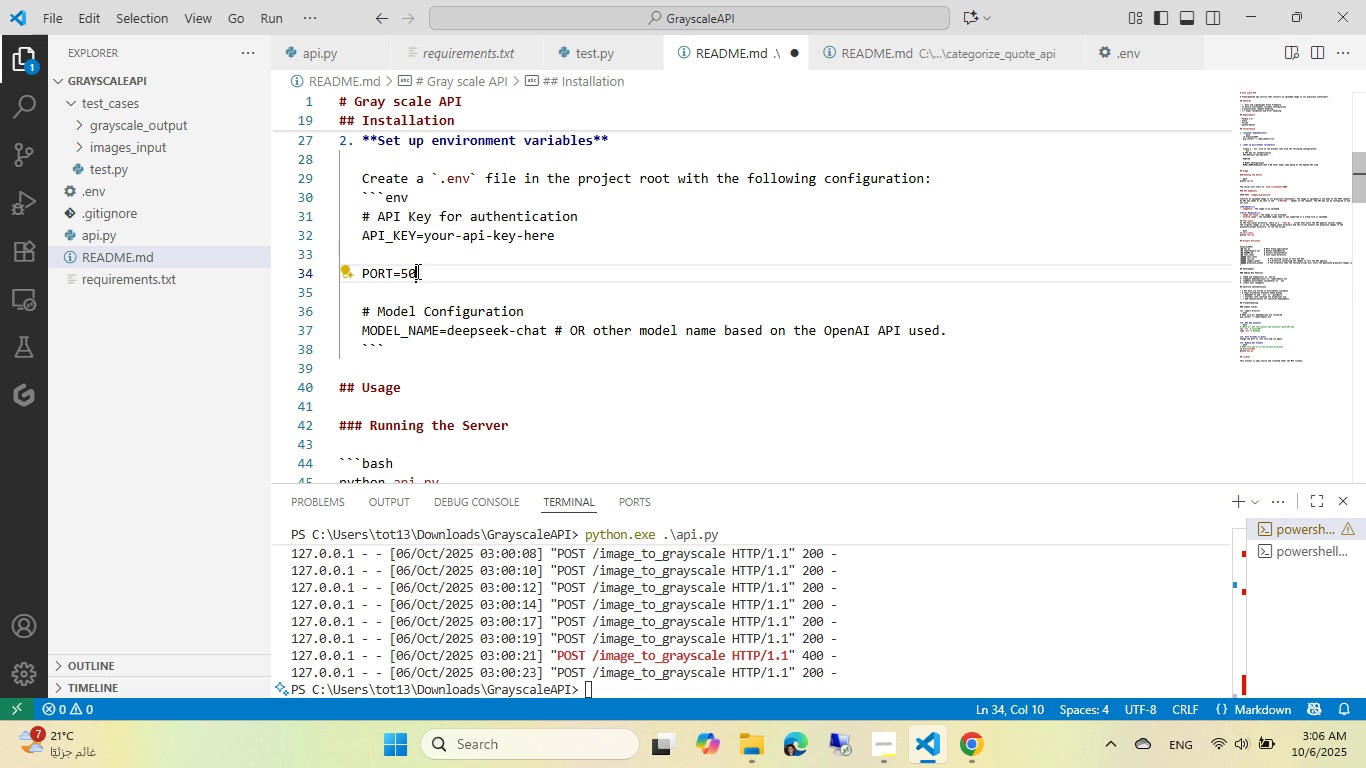 
key(Numpad0)
 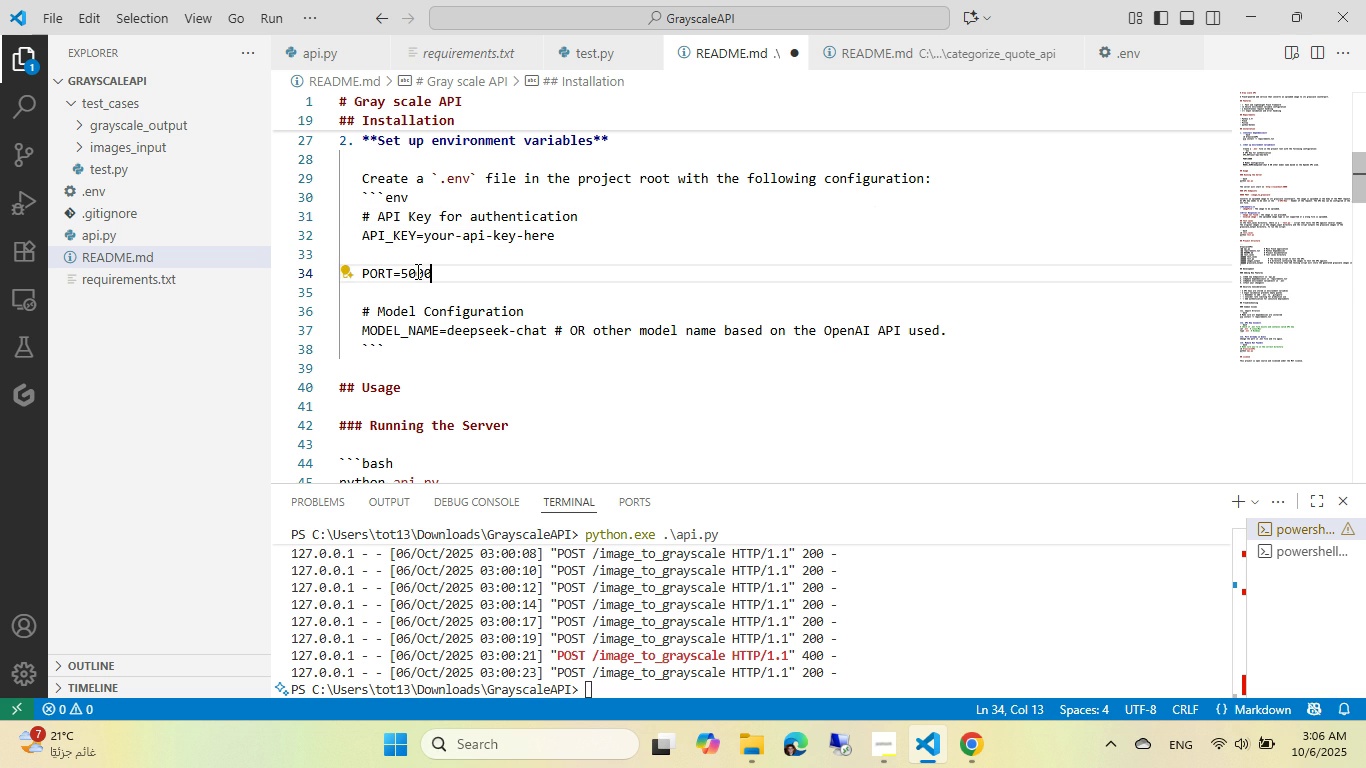 
key(Numpad0)
 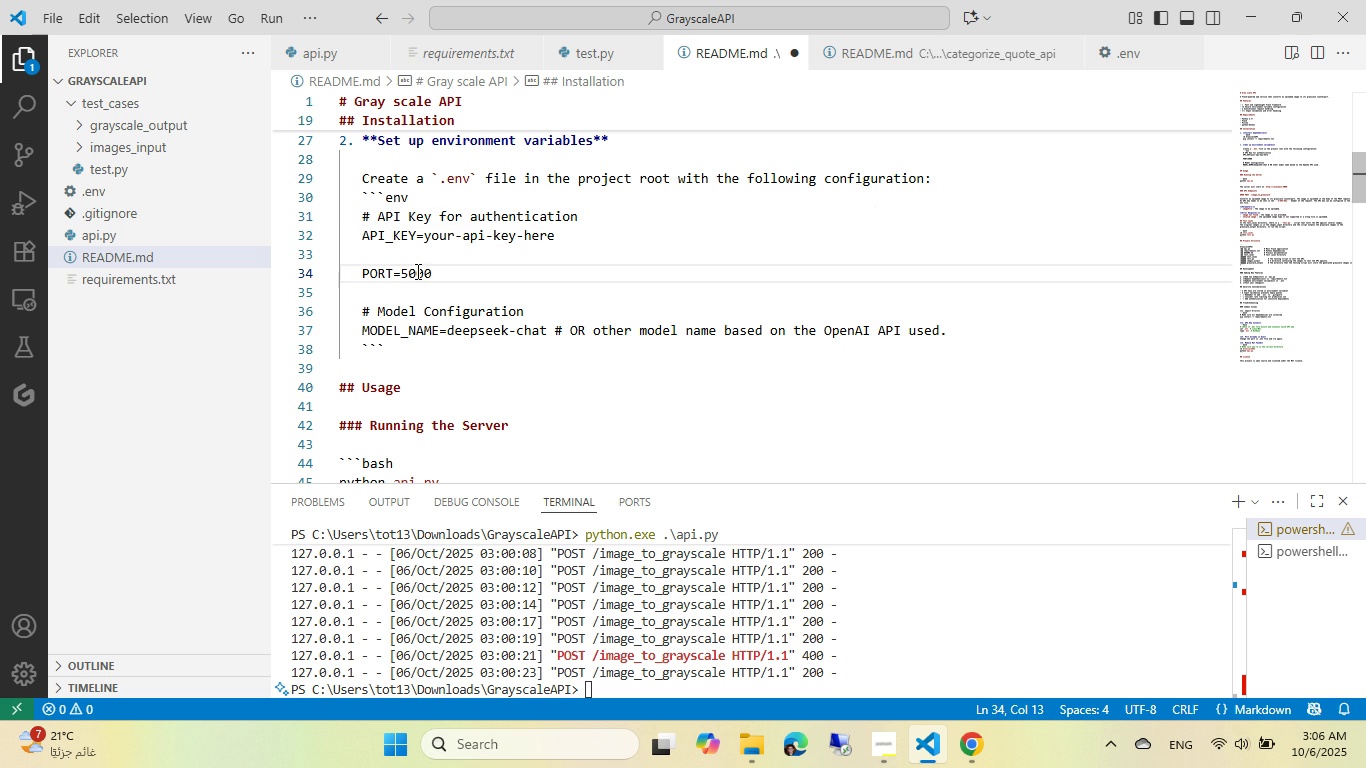 
key(ArrowUp)
 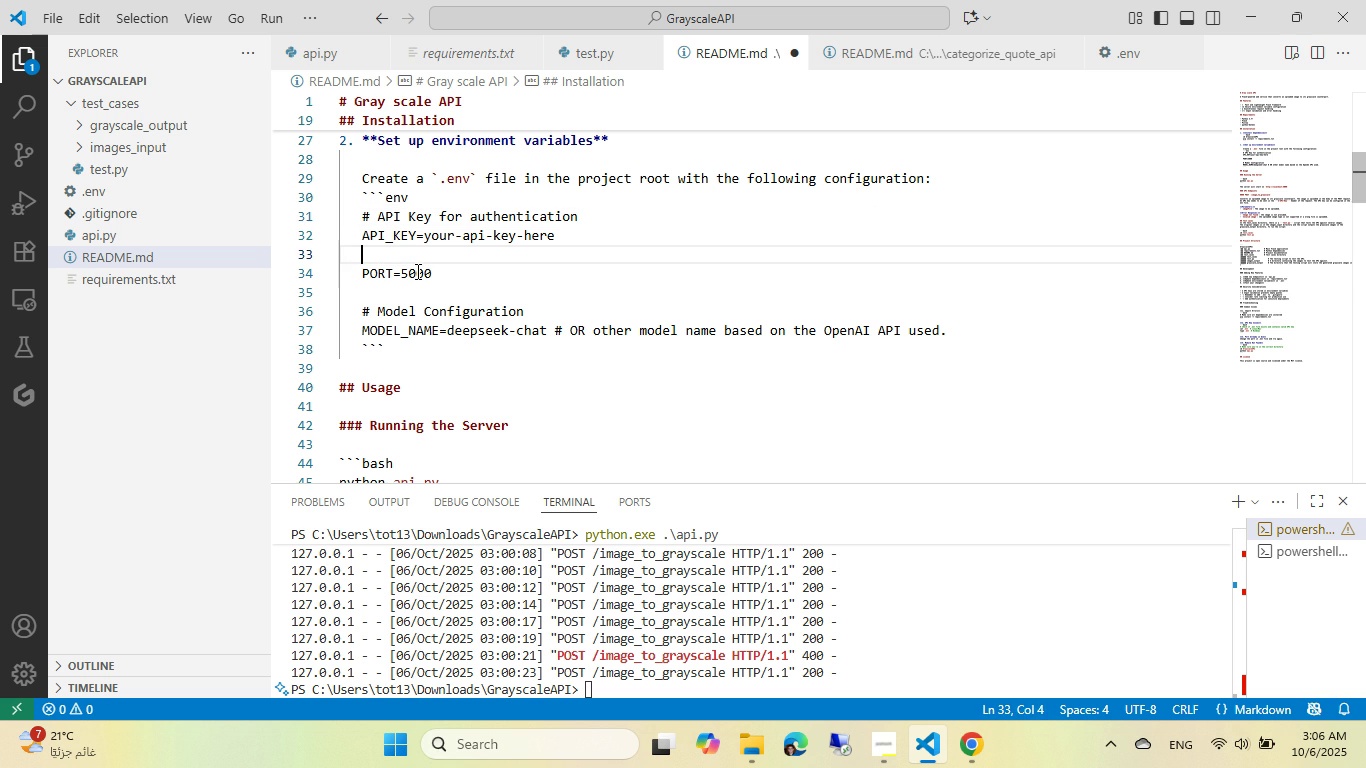 
key(Shift+ShiftLeft)
 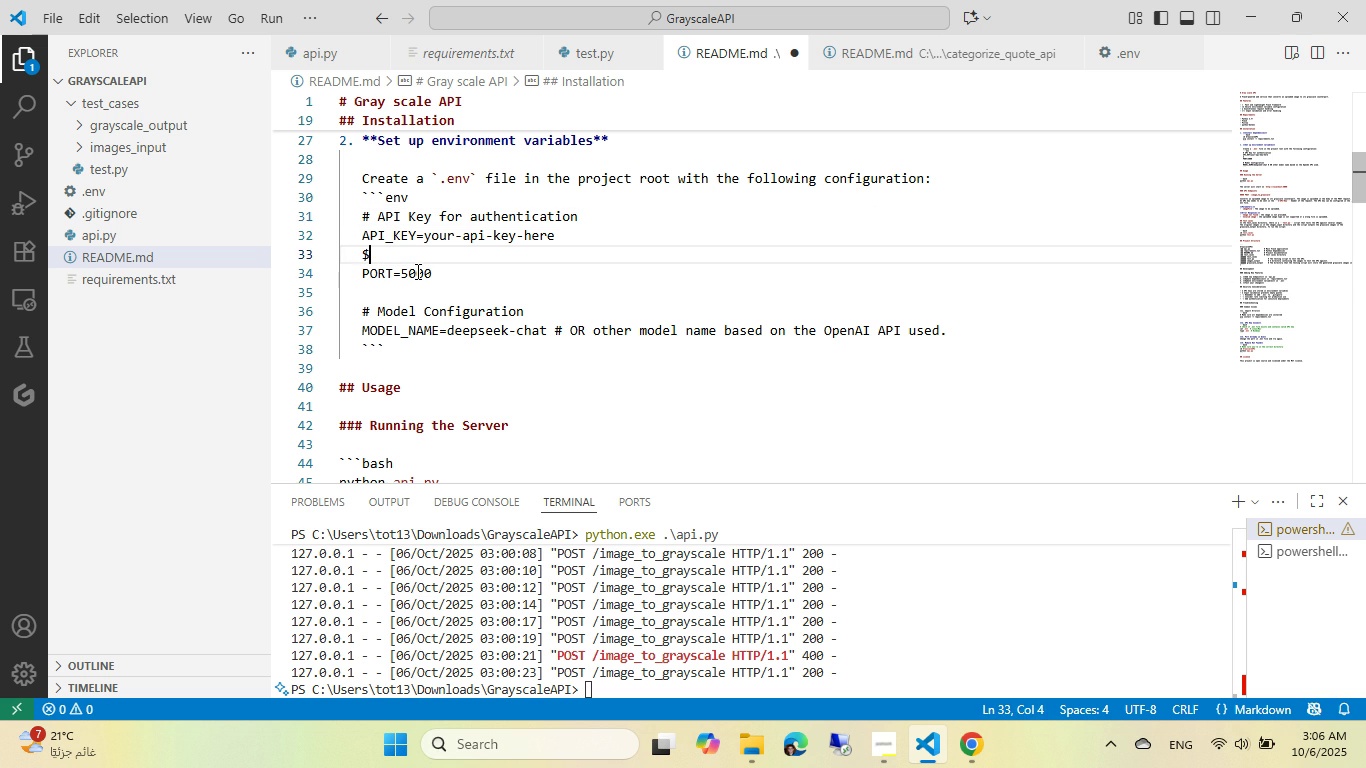 
key(Shift+4)
 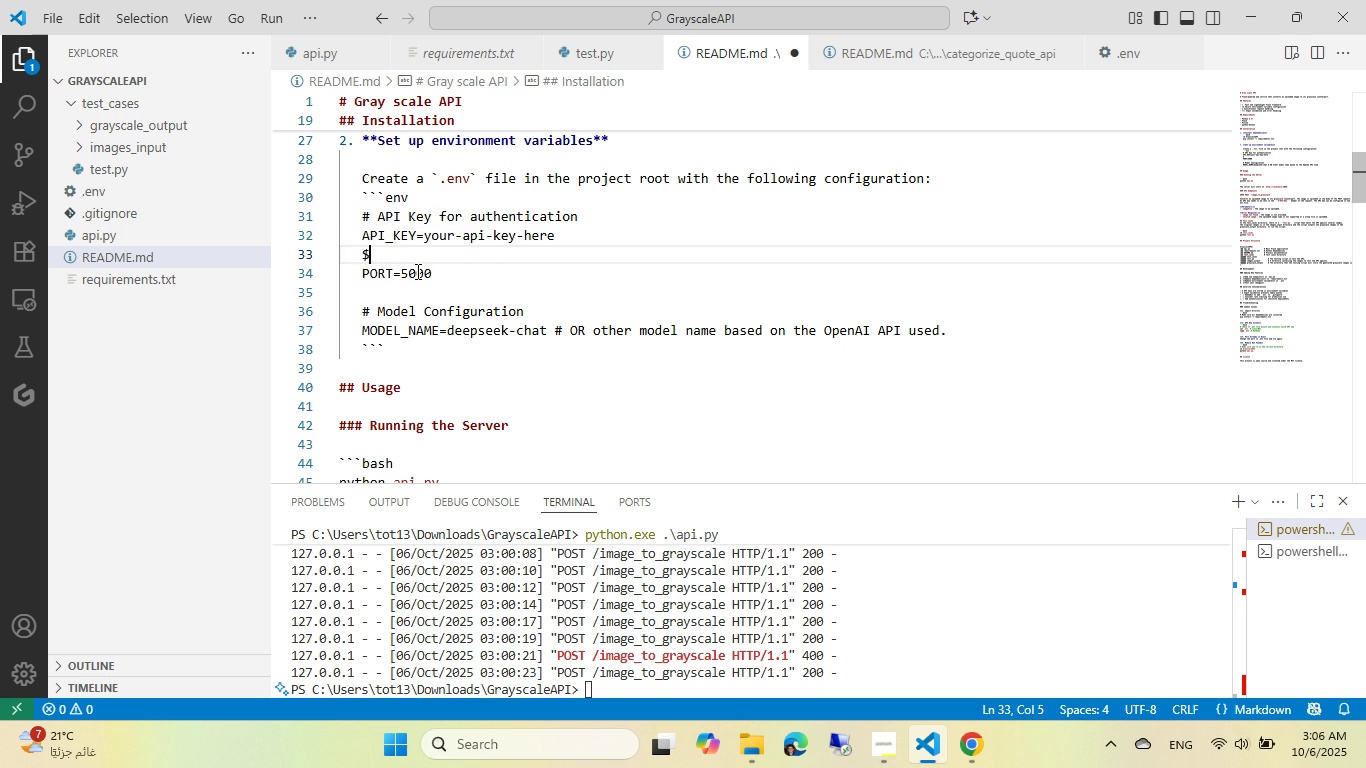 
key(Shift+Backspace)
 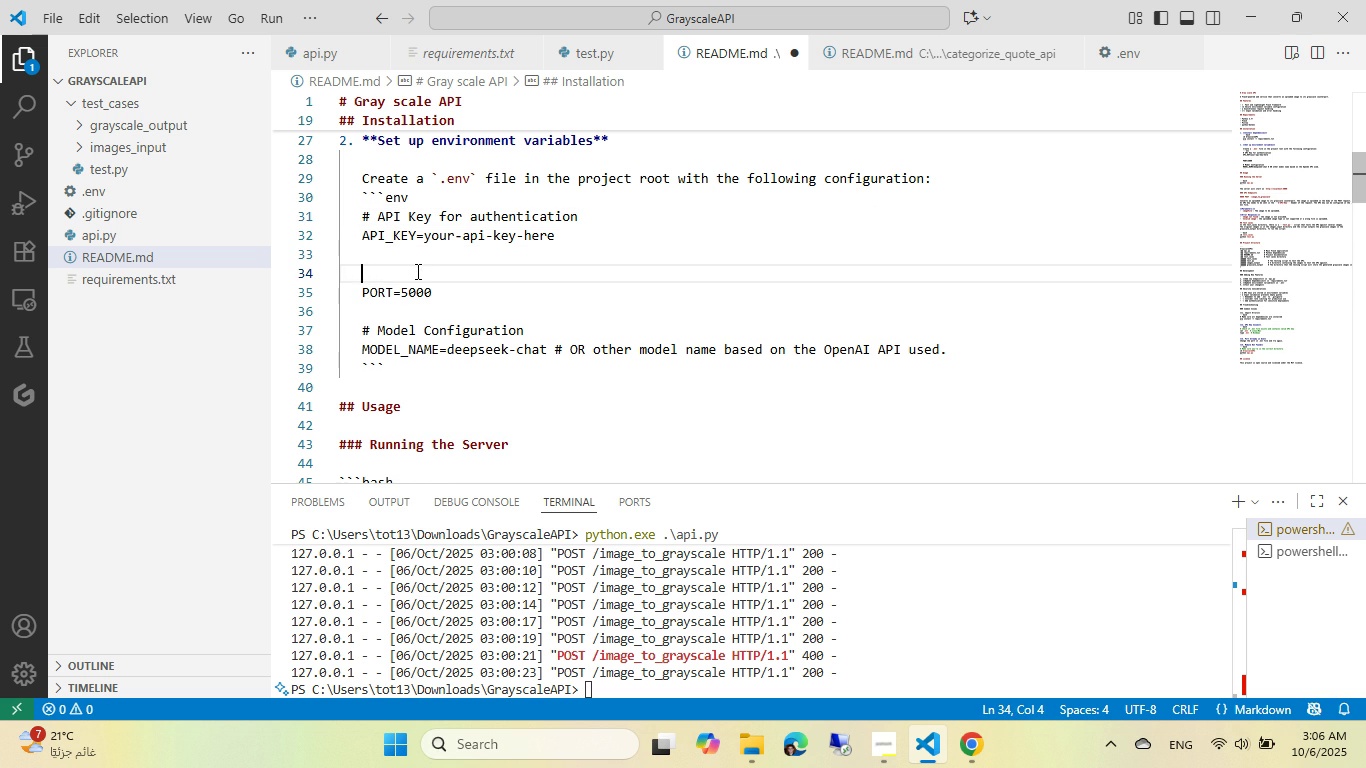 
key(Enter)
 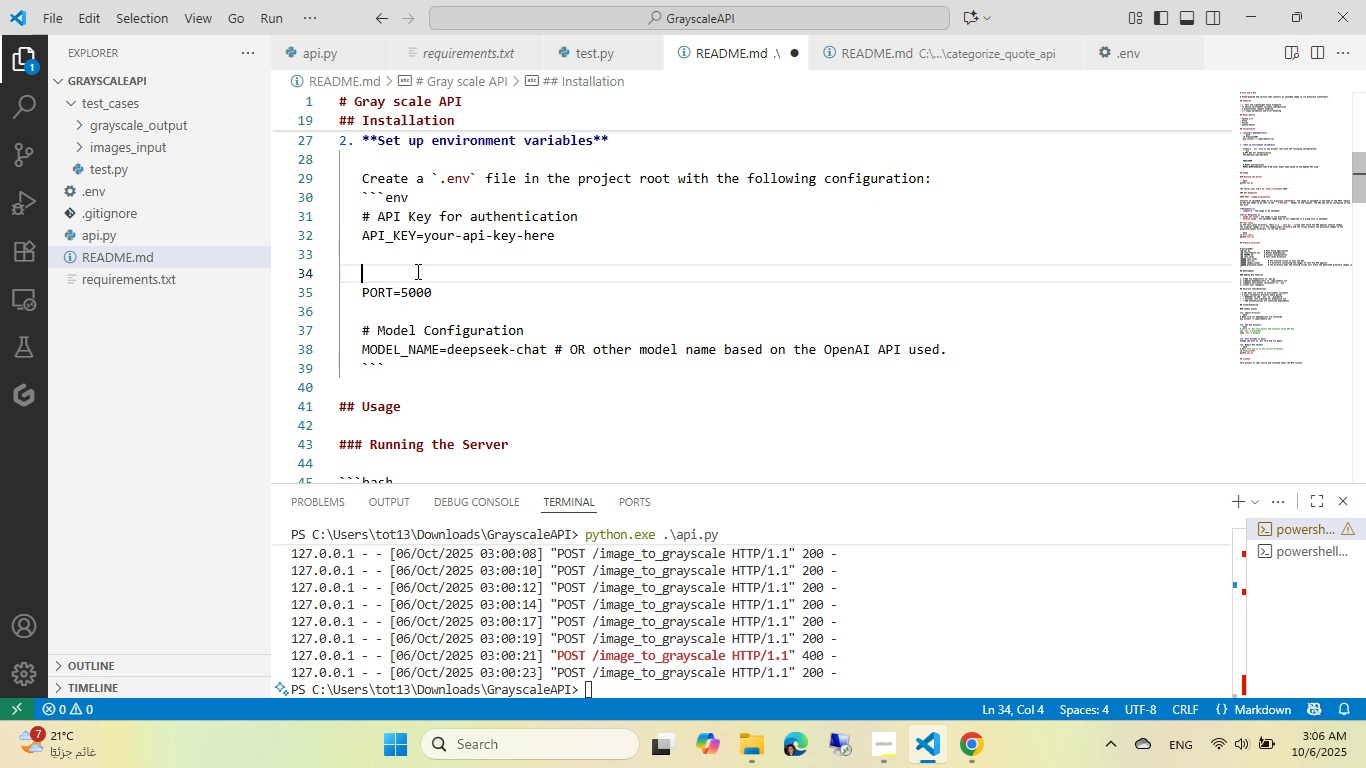 
type(# THe )
key(Backspace)
key(Backspace)
key(Backspace)
type(he port th)
key(Backspace)
key(Backspace)
type(that the API will listne)
key(Backspace)
key(Backspace)
type(en )